 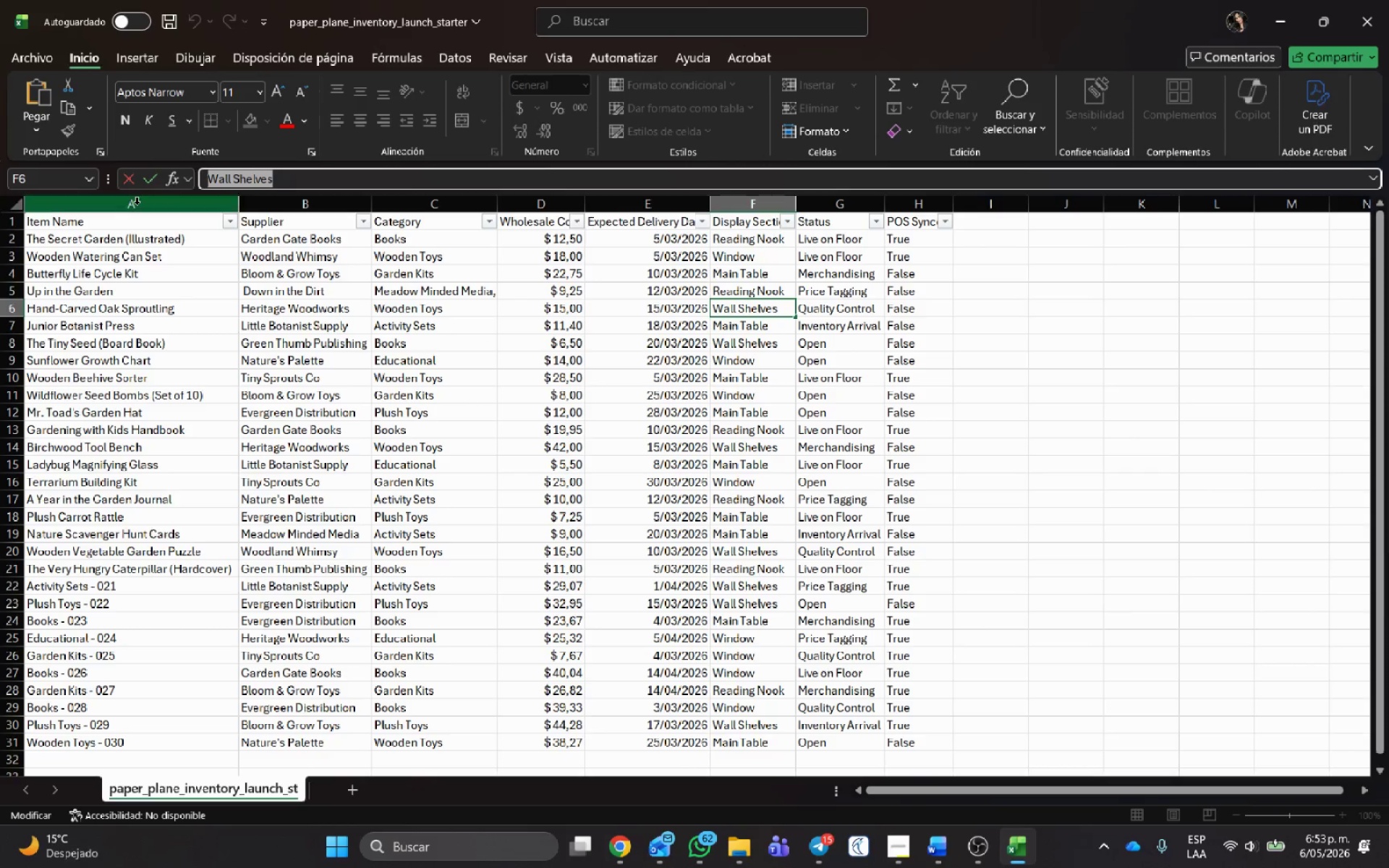 
key(Alt+AltLeft)
 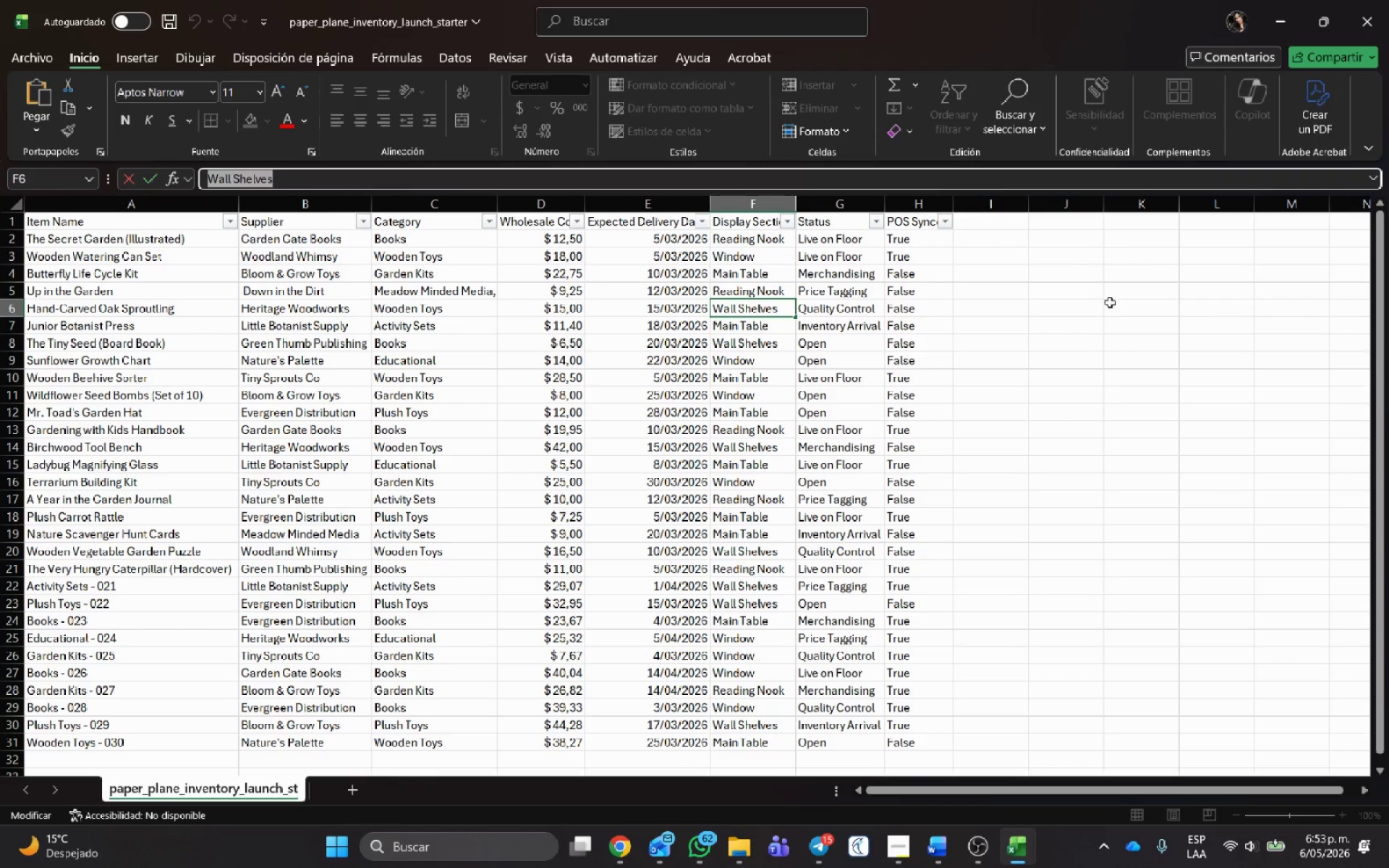 
key(Alt+Tab)
 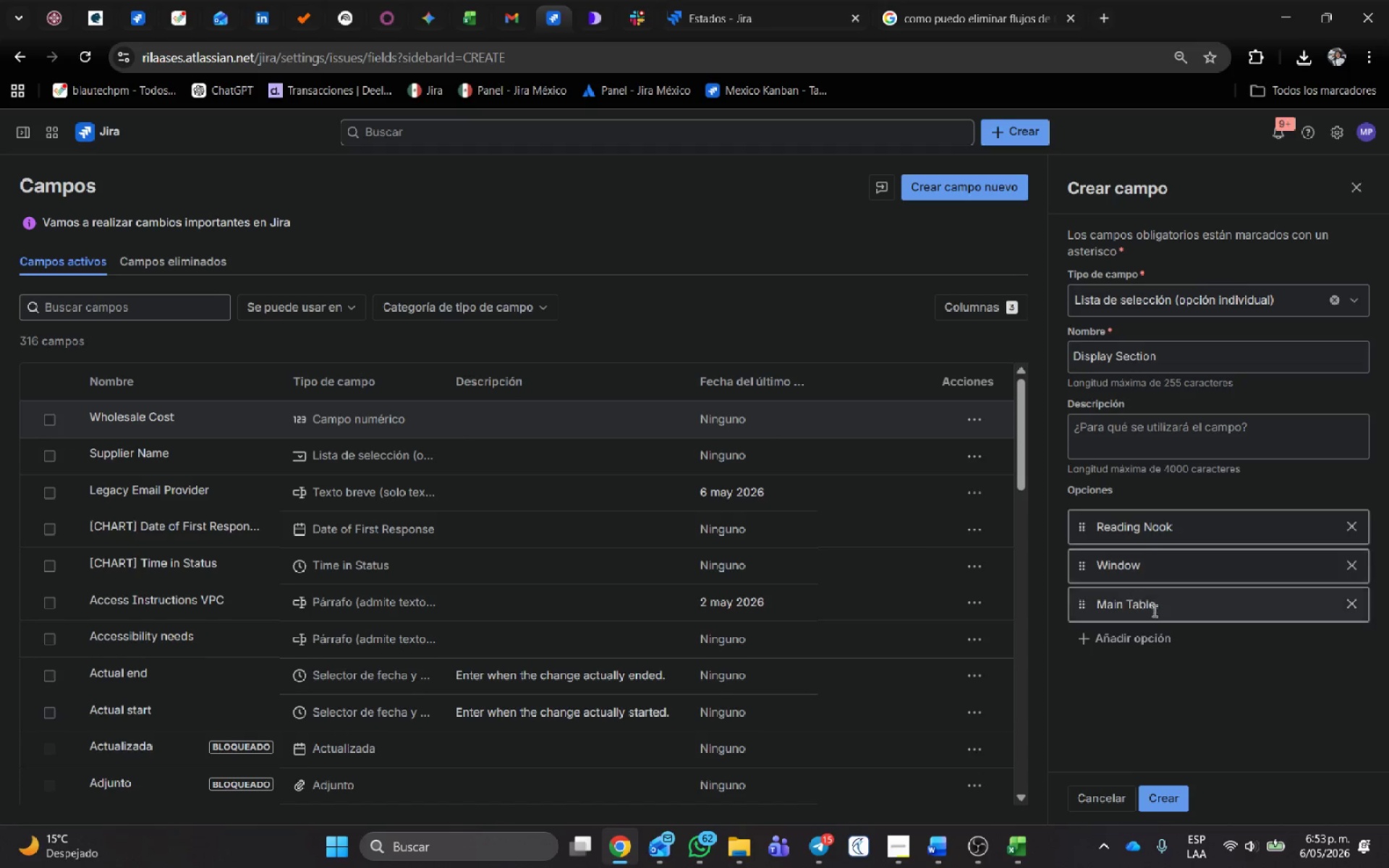 
left_click([1156, 646])
 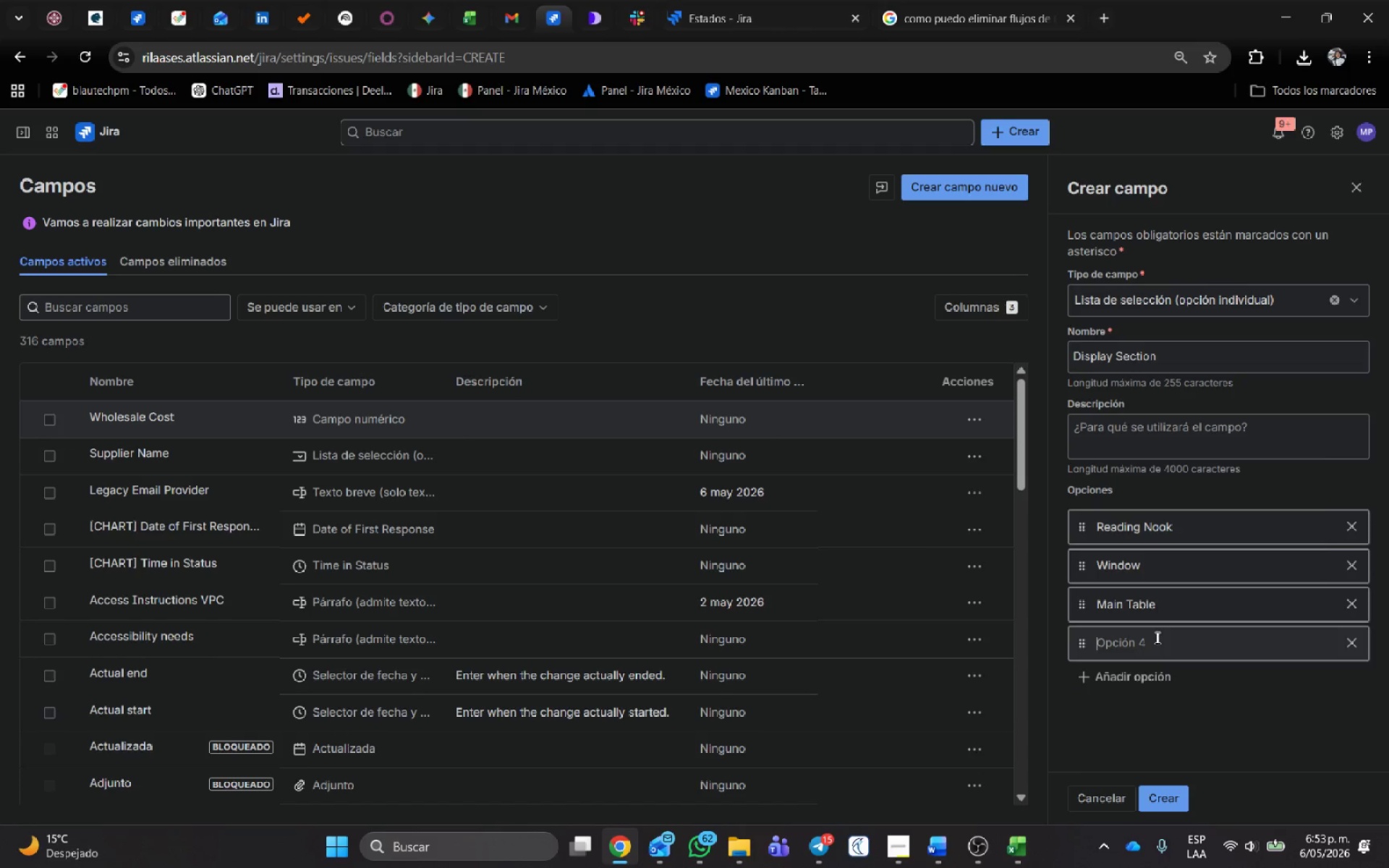 
key(Control+V)
 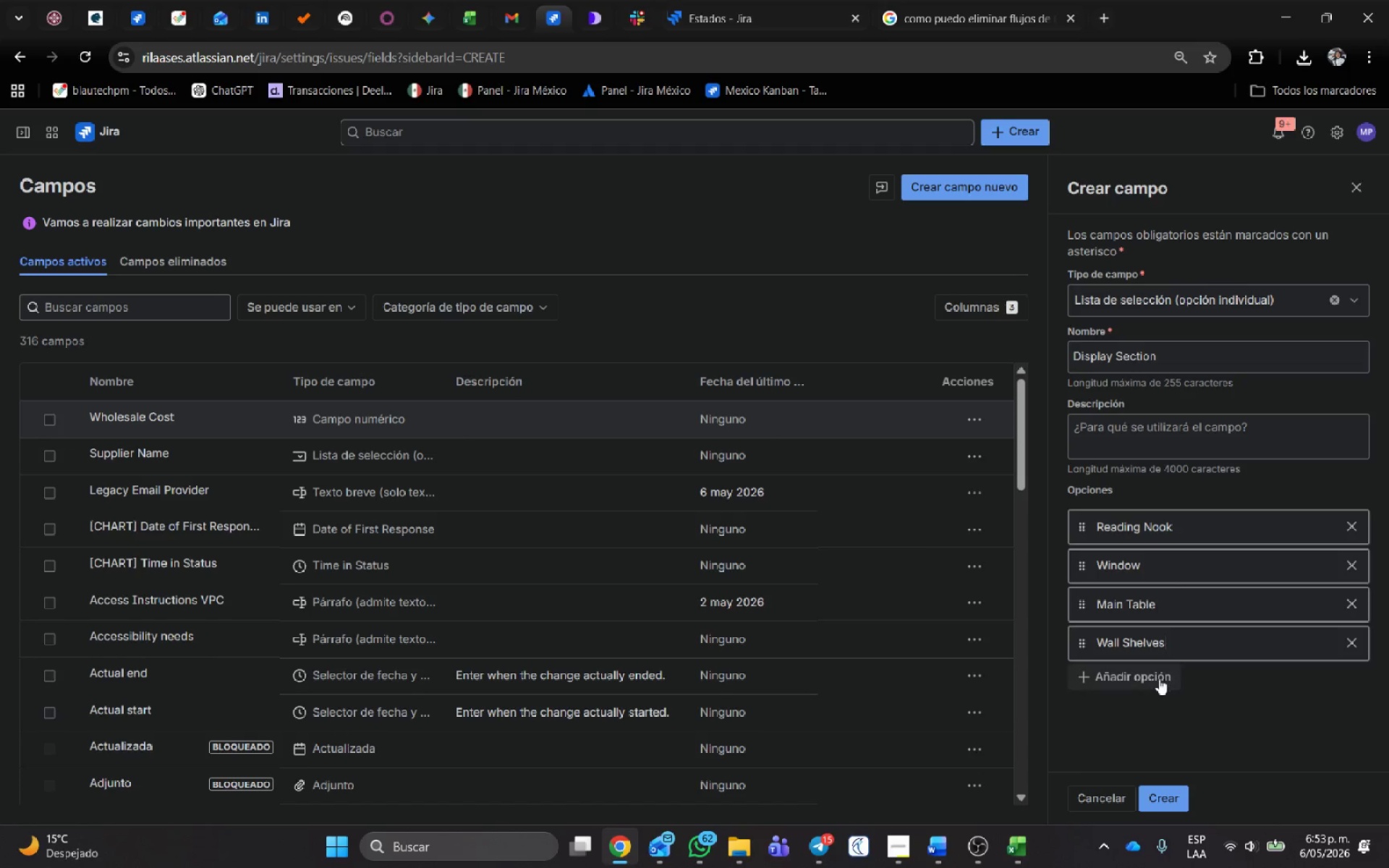 
key(Alt+AltLeft)
 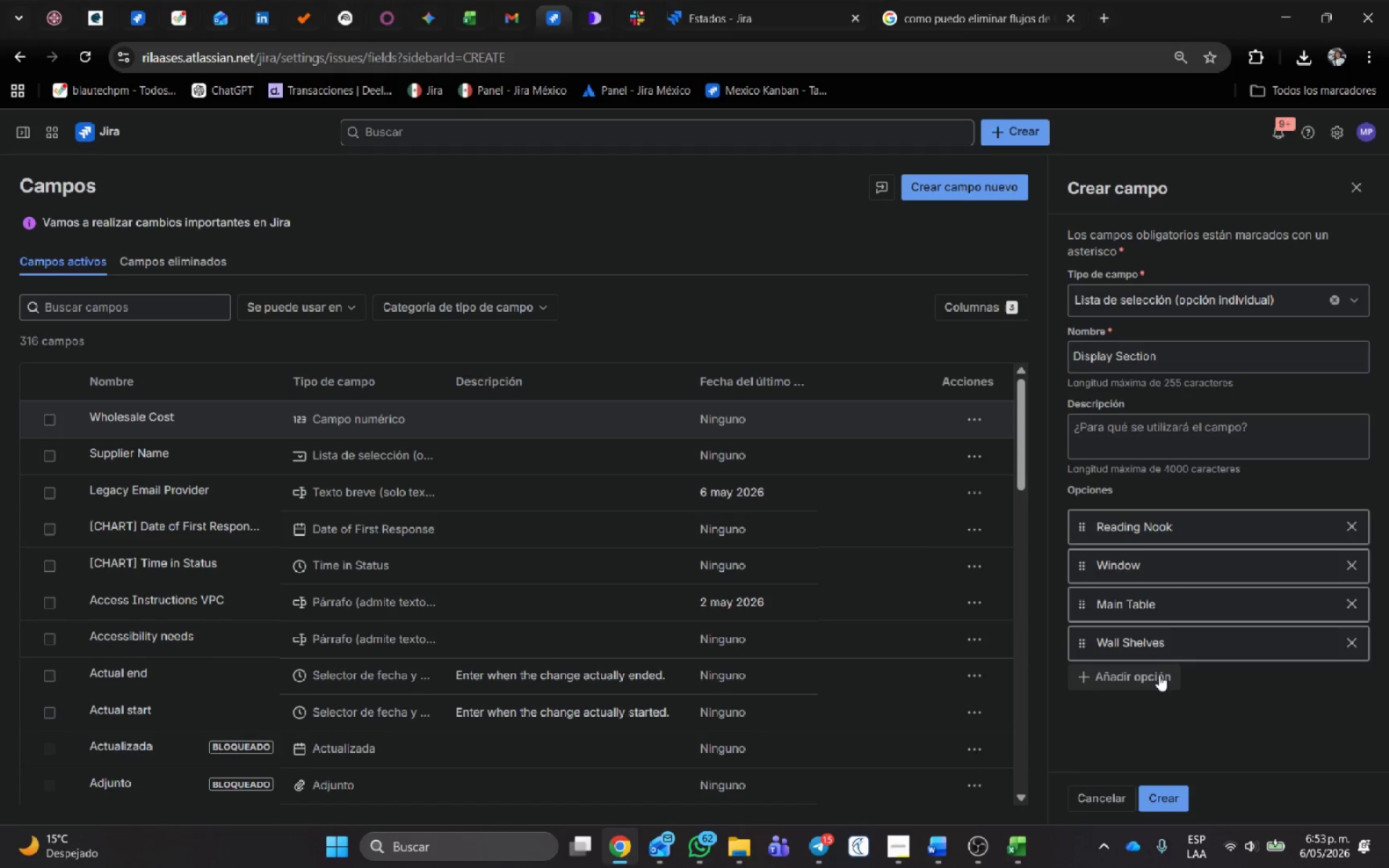 
key(Alt+Tab)
 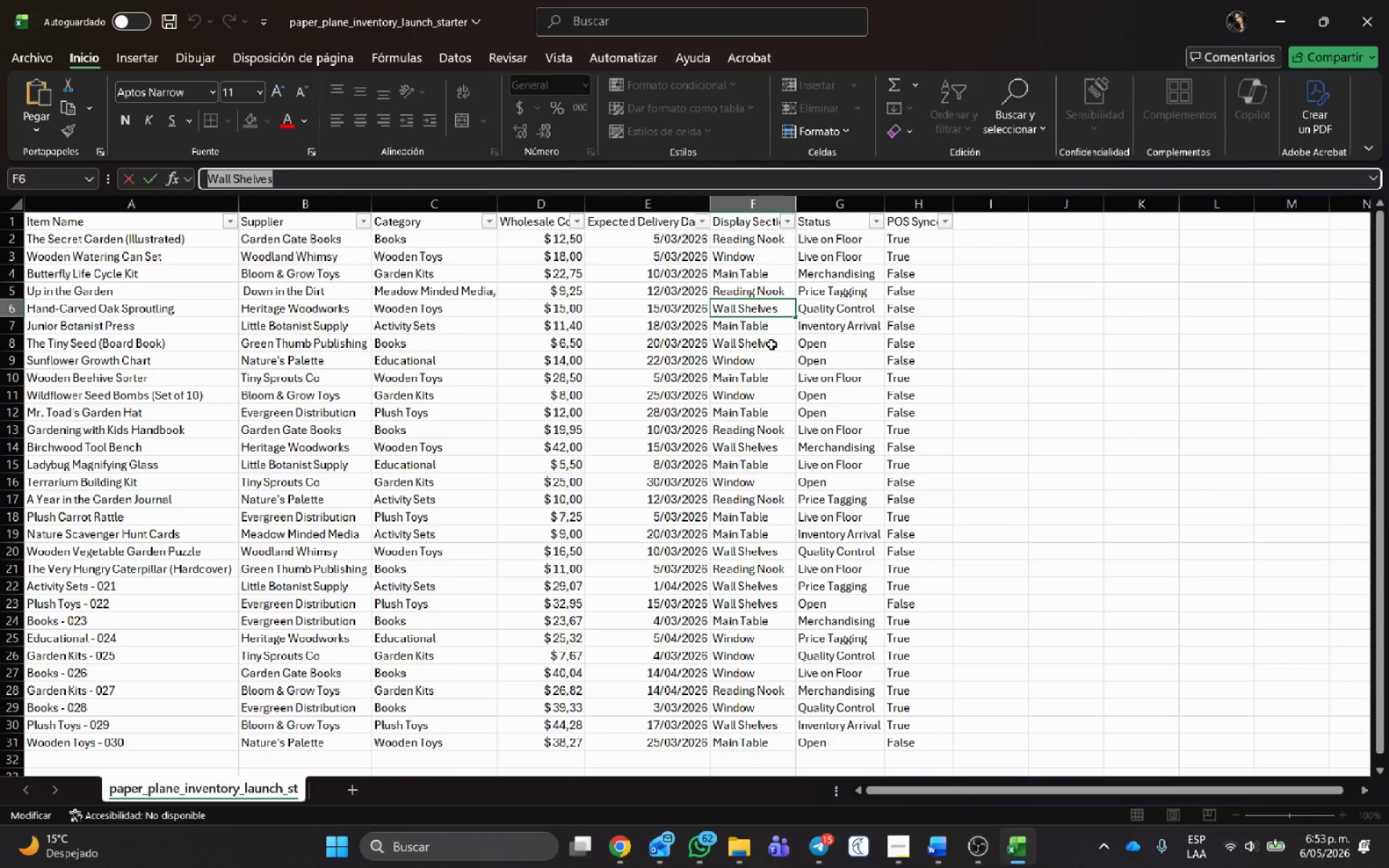 
left_click([765, 330])
 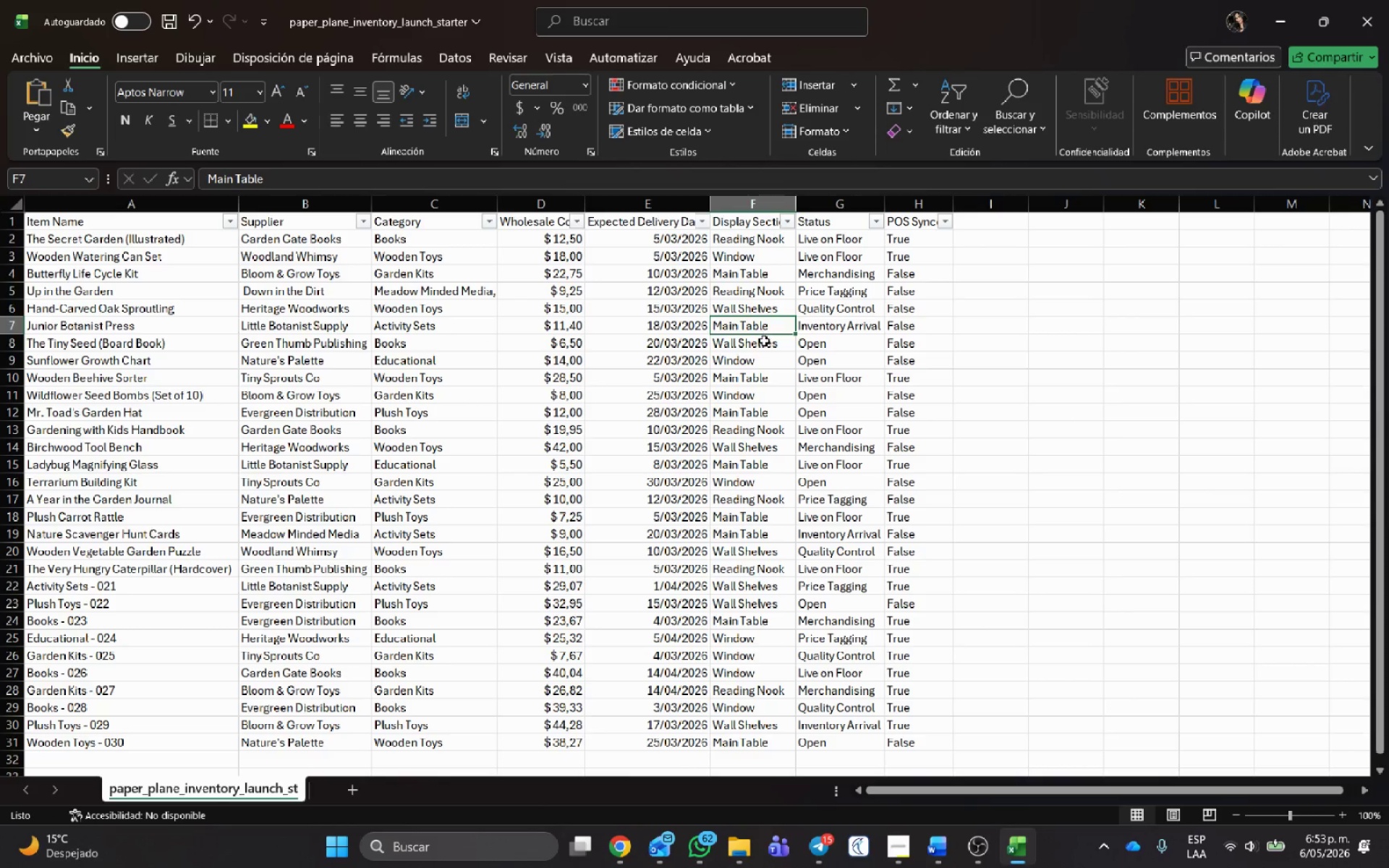 
left_click([763, 341])
 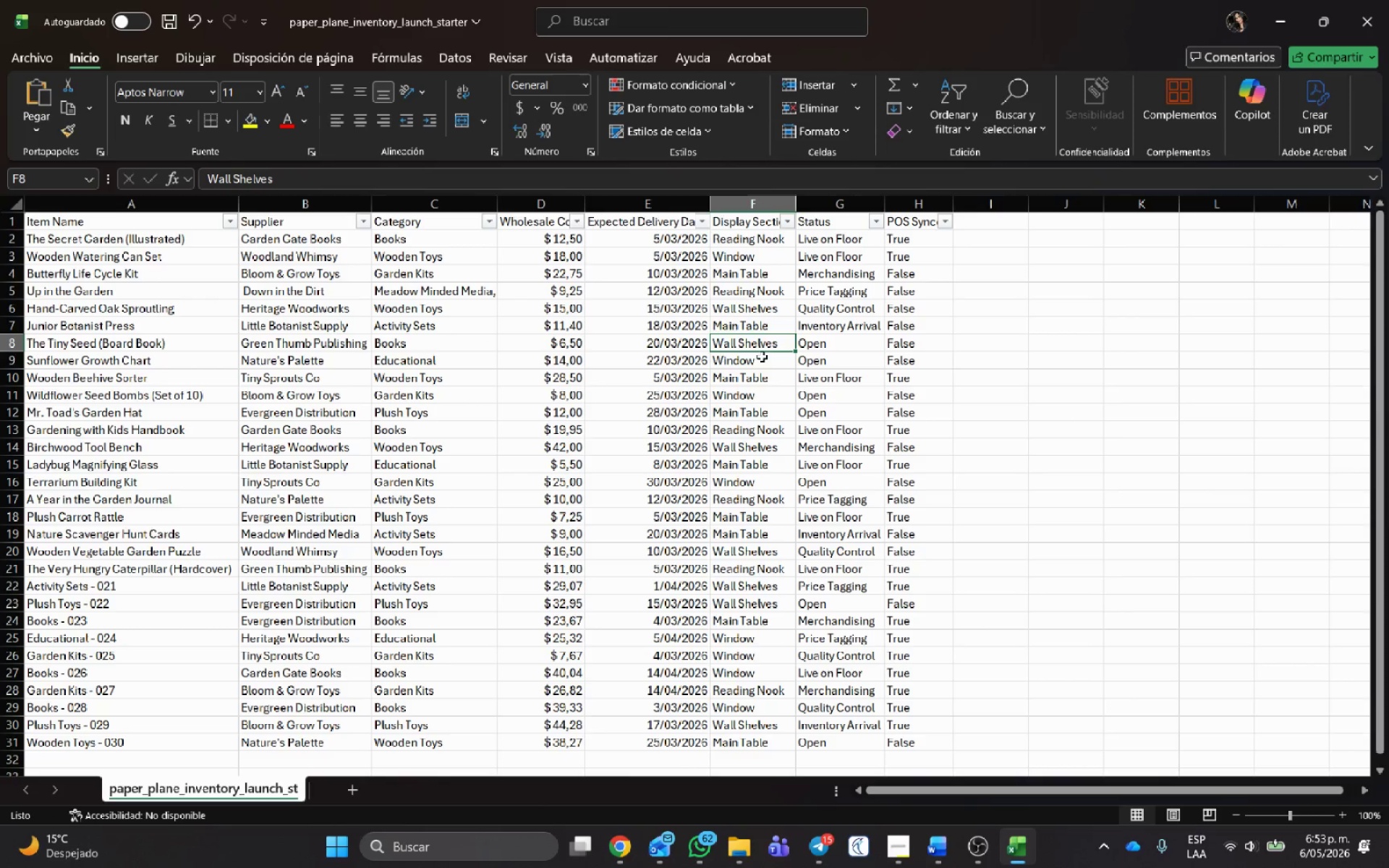 
left_click([761, 358])
 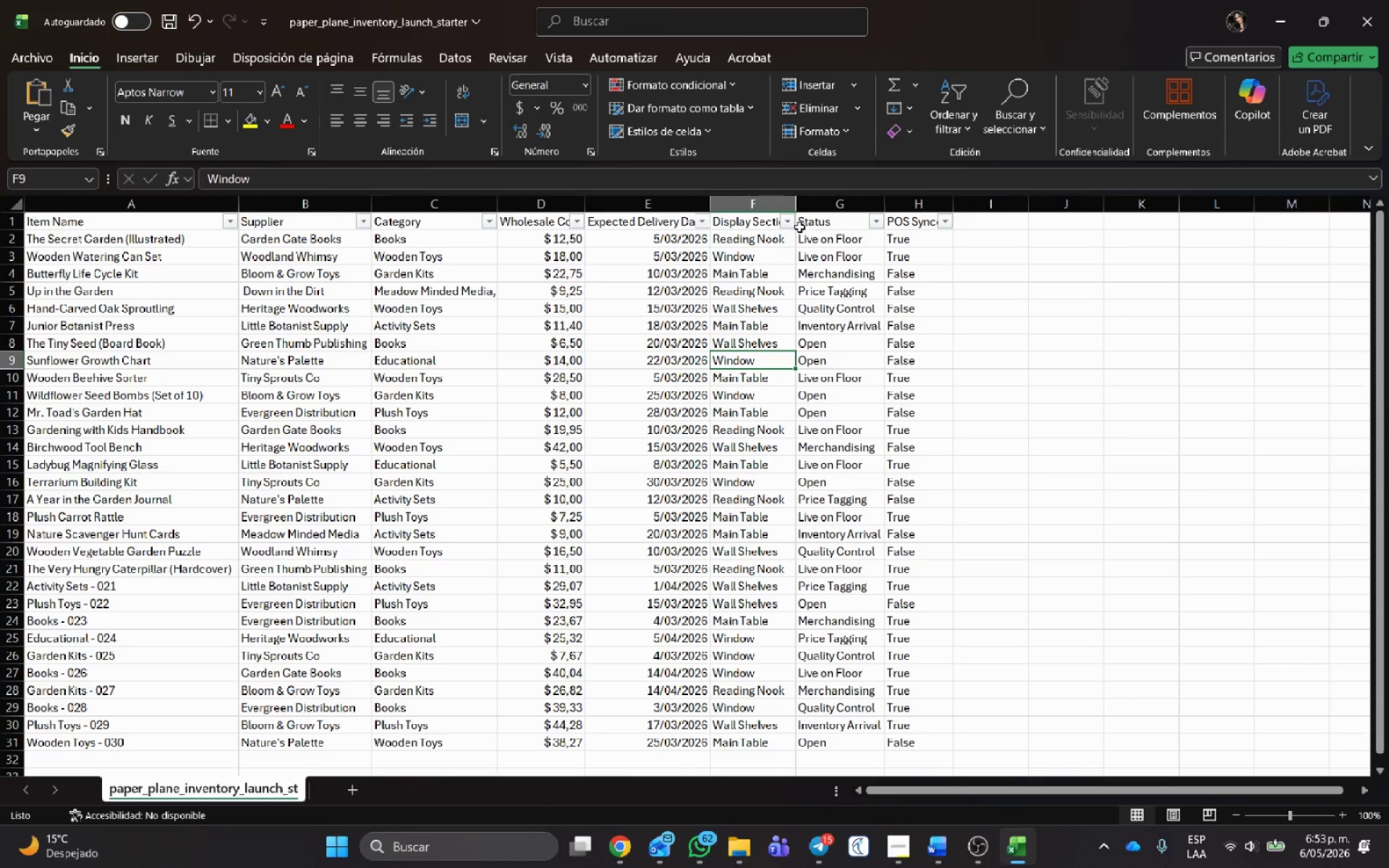 
left_click([791, 224])
 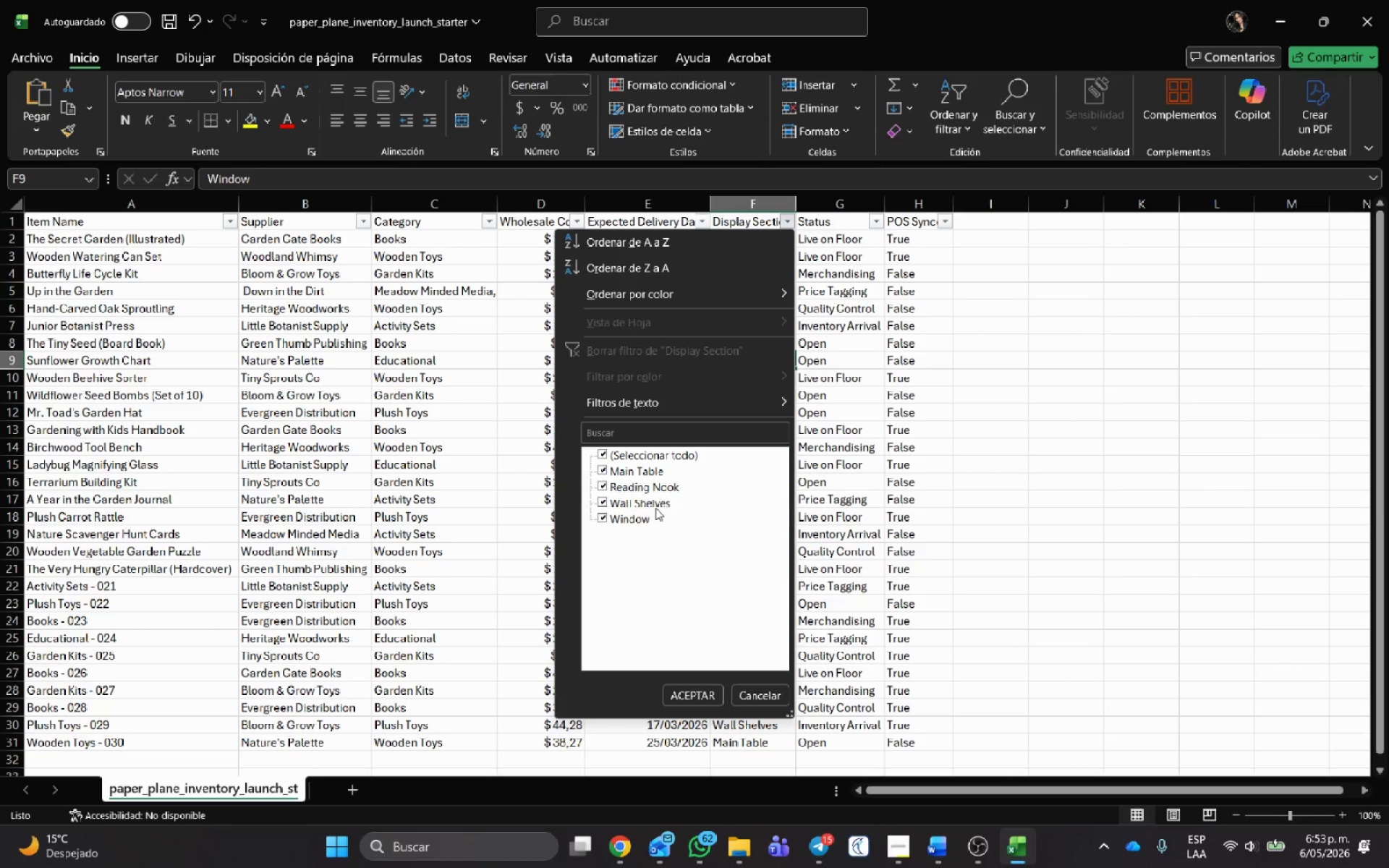 
key(Alt+AltLeft)
 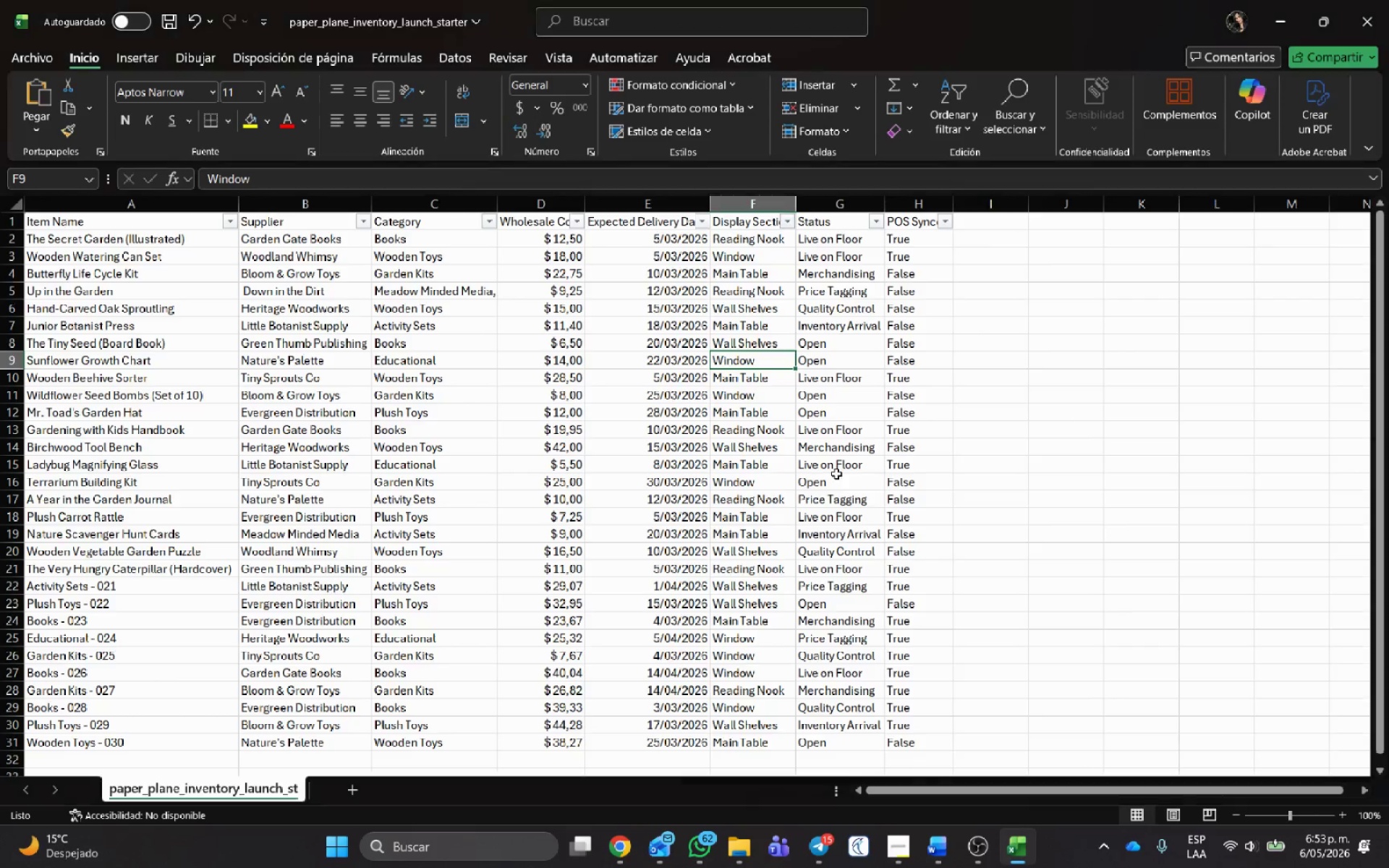 
key(Alt+Tab)
 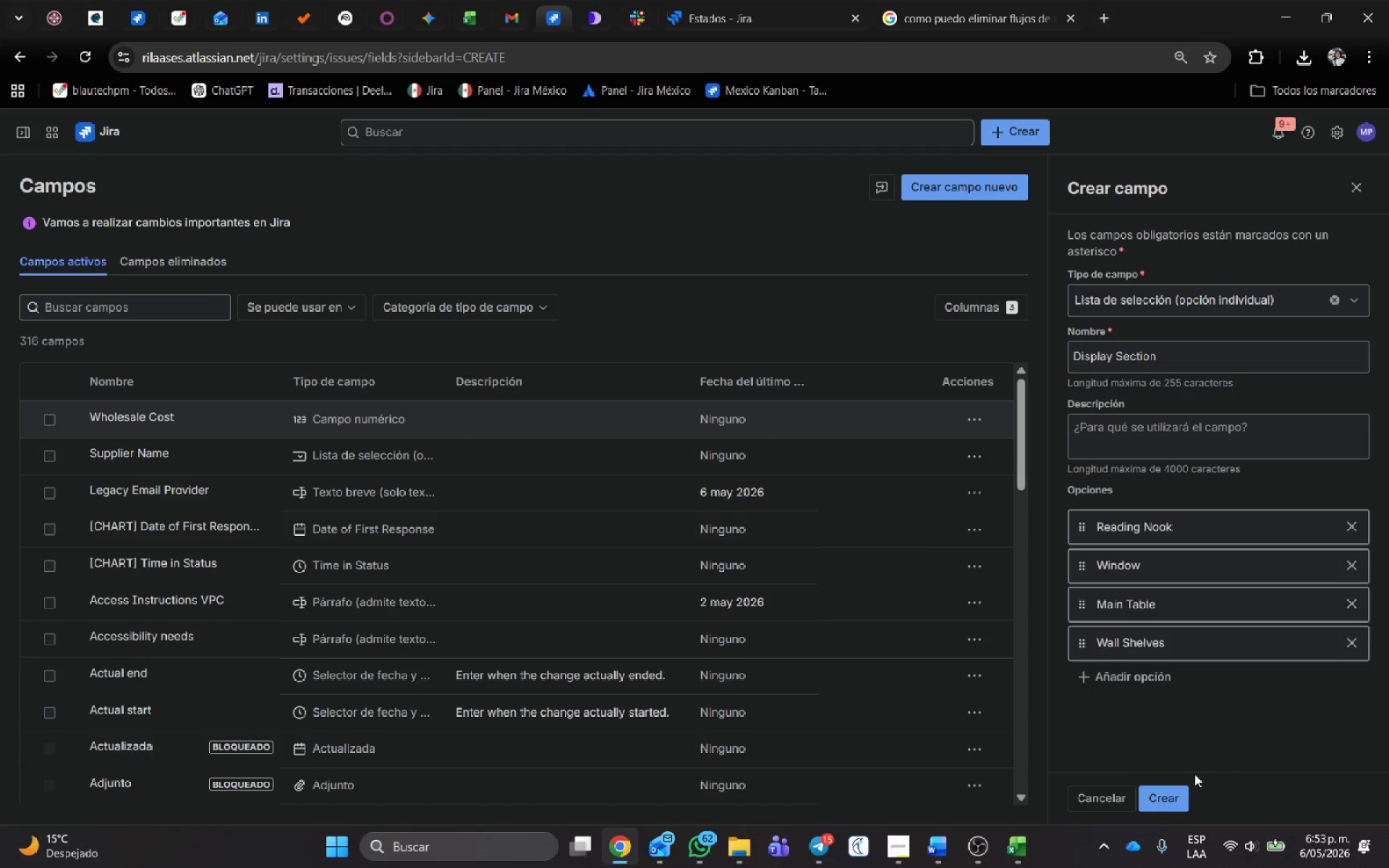 
left_click([1171, 800])
 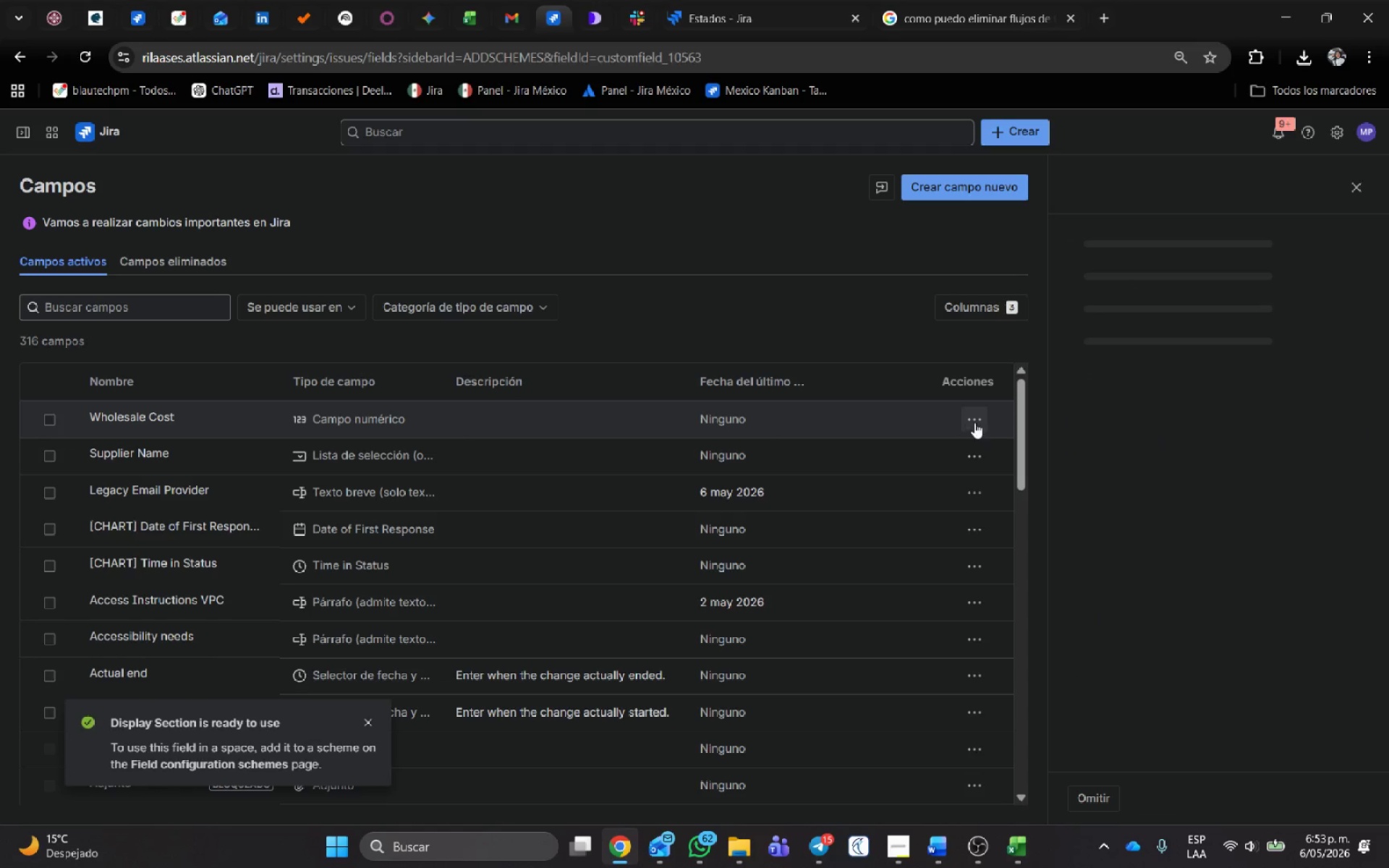 
left_click([974, 416])
 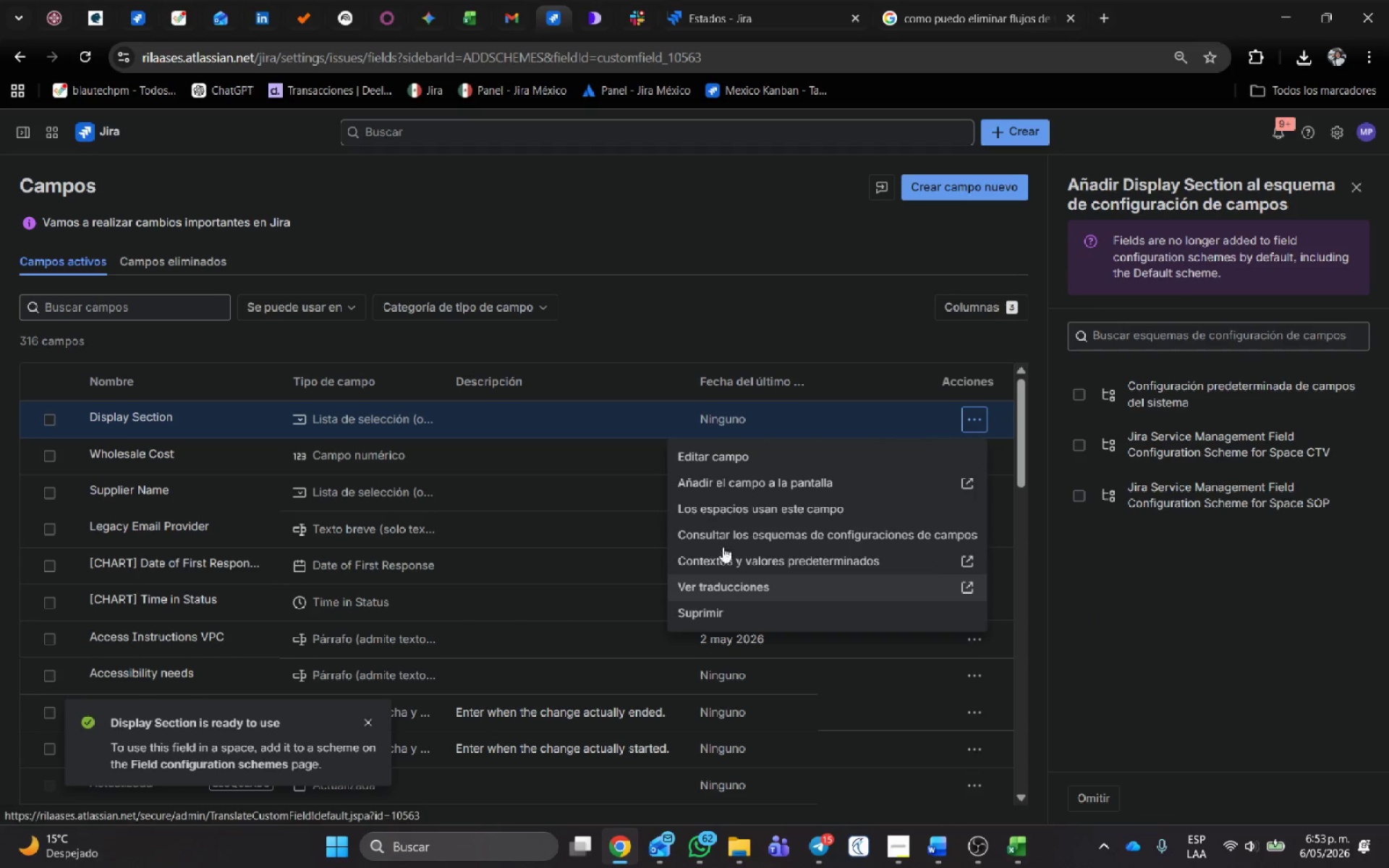 
left_click([750, 488])
 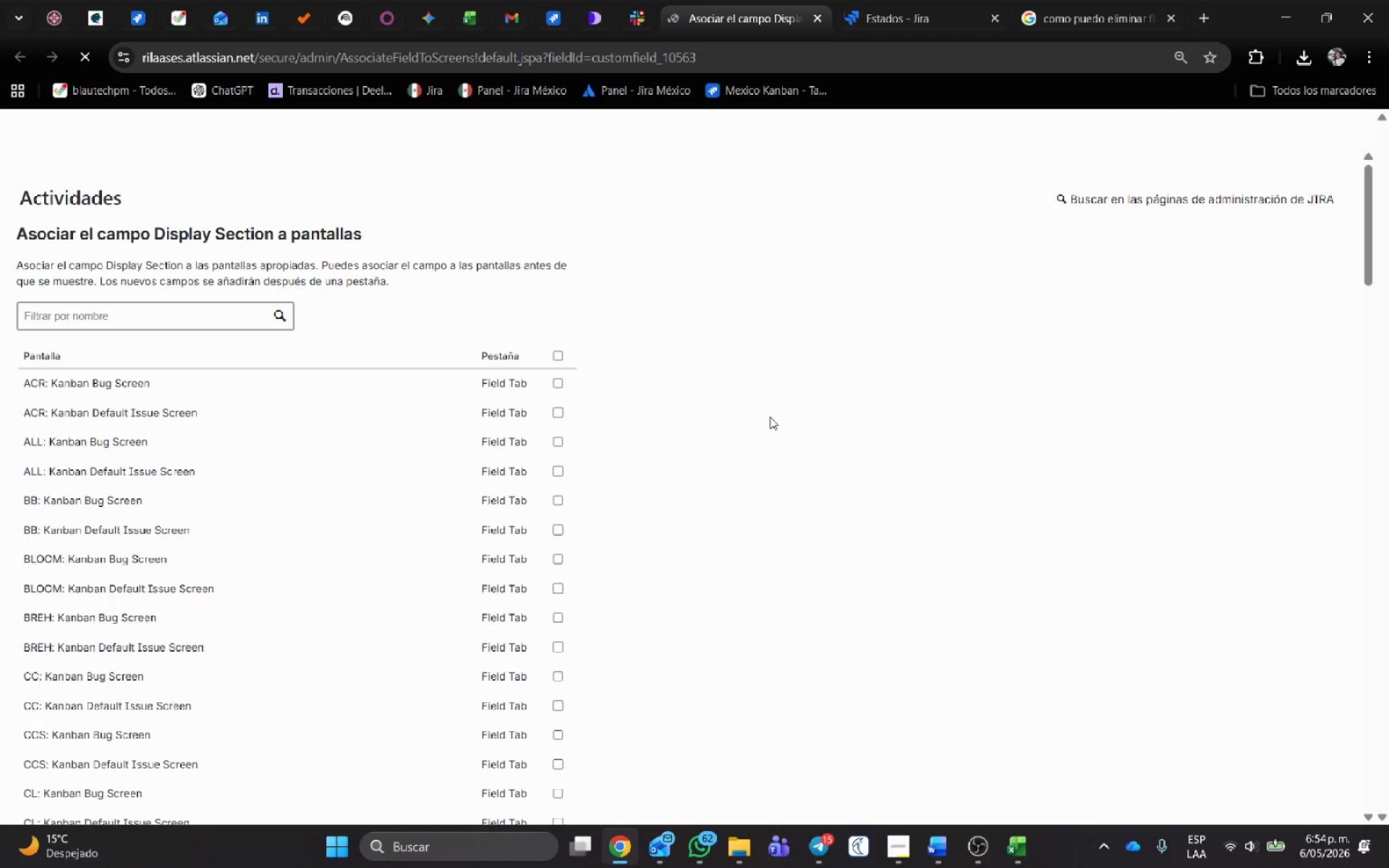 
scroll: coordinate [607, 650], scroll_direction: down, amount: 24.0
 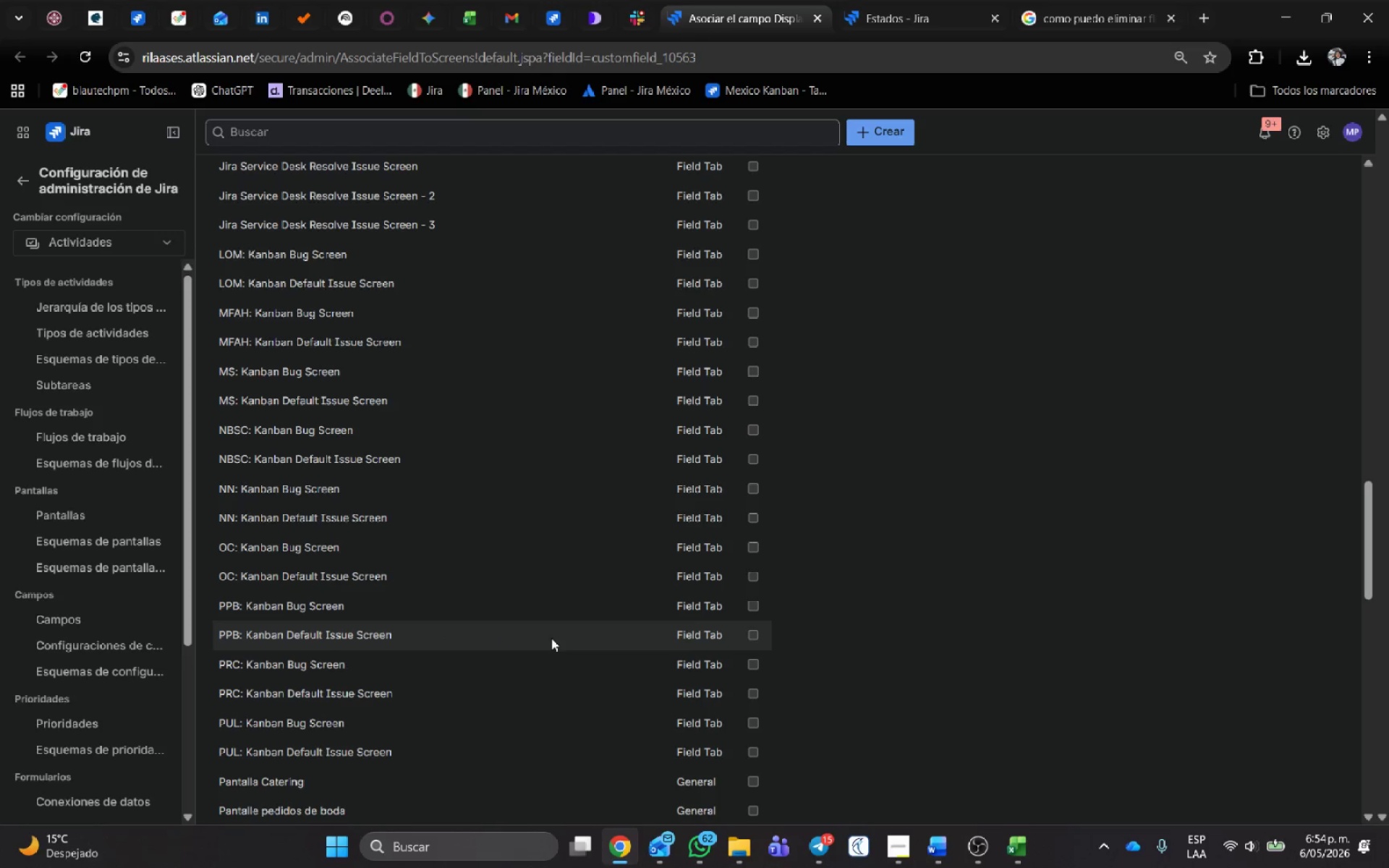 
left_click([752, 636])
 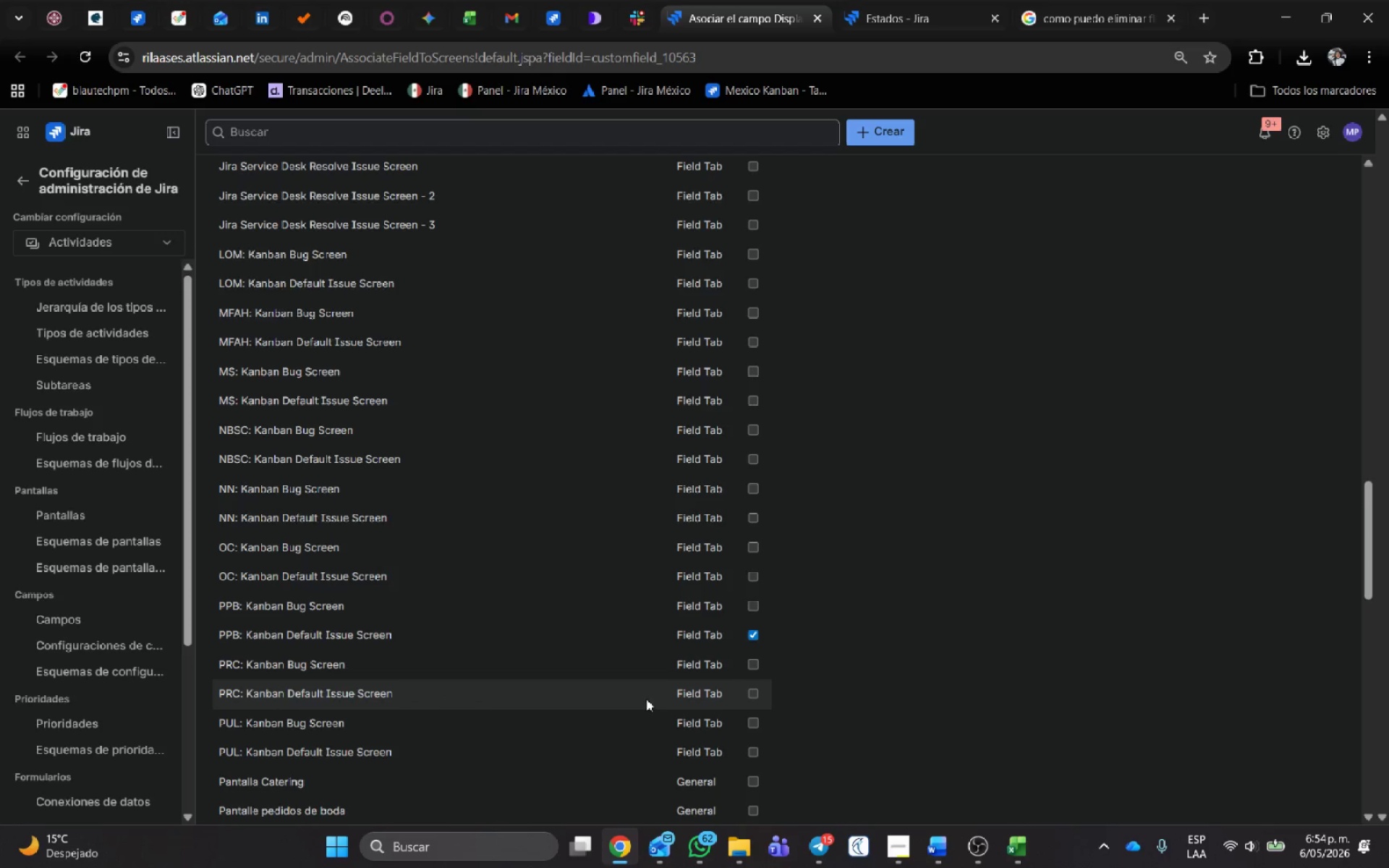 
scroll: coordinate [305, 702], scroll_direction: down, amount: 27.0
 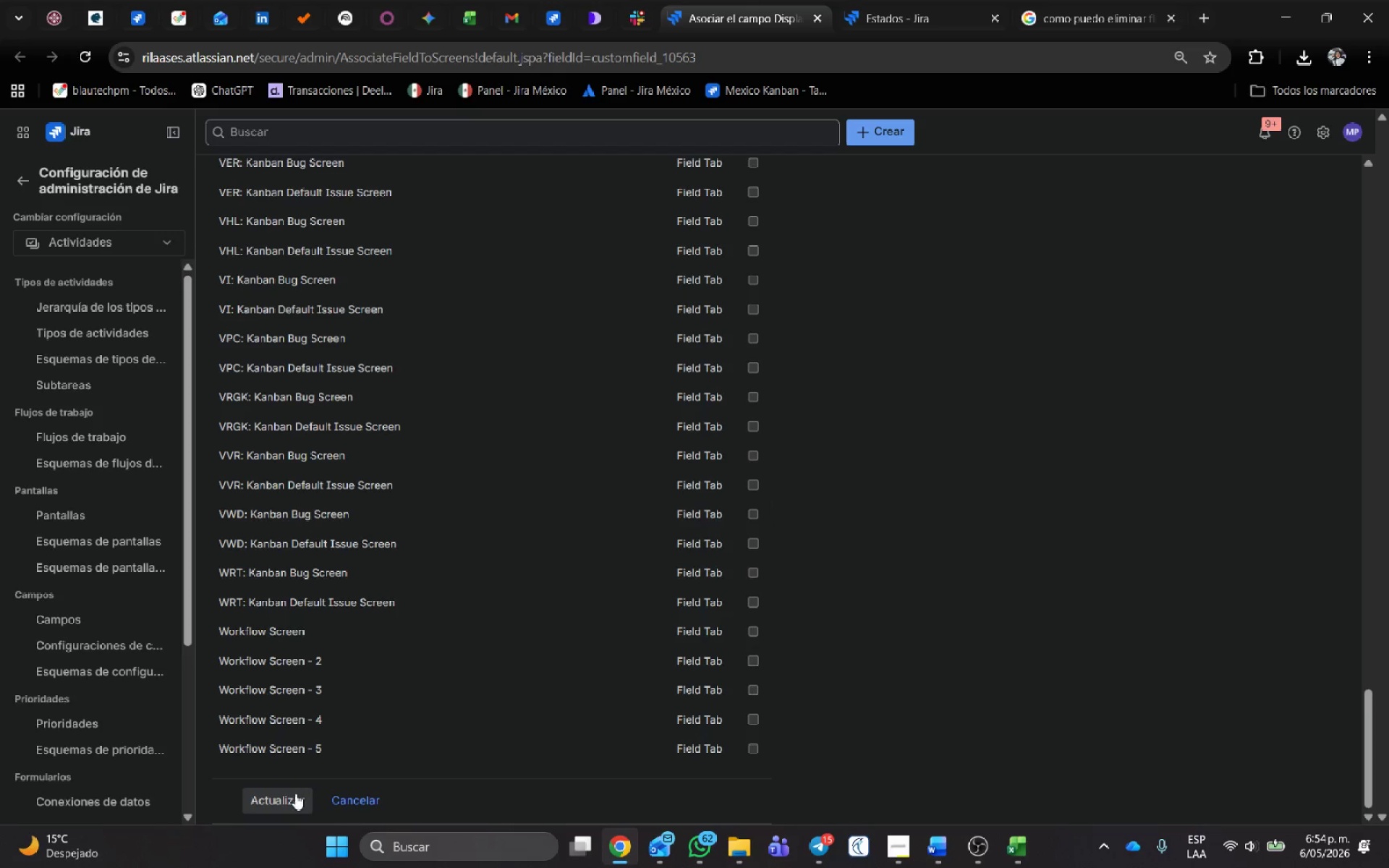 
left_click([294, 798])
 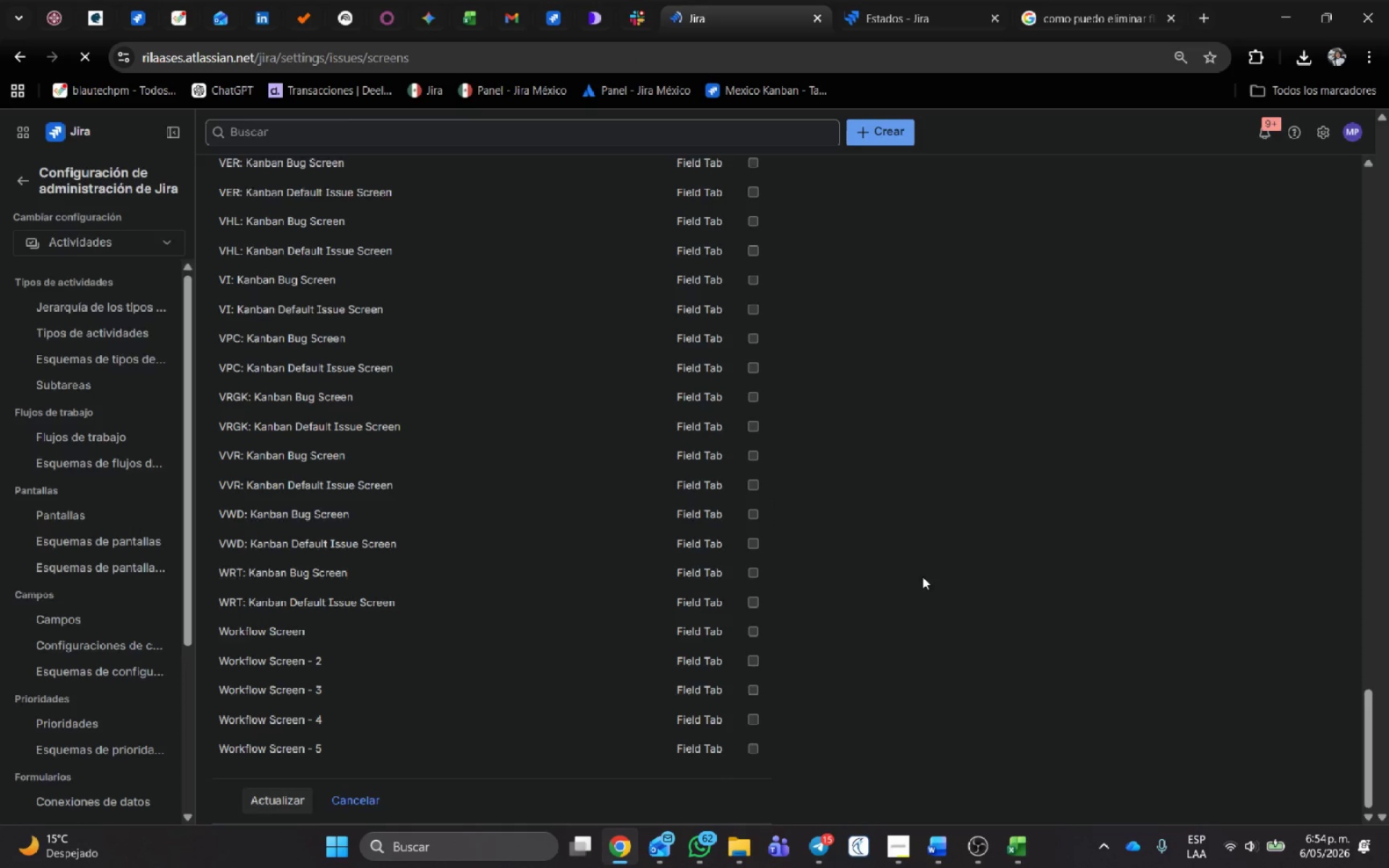 
mouse_move([905, 550])
 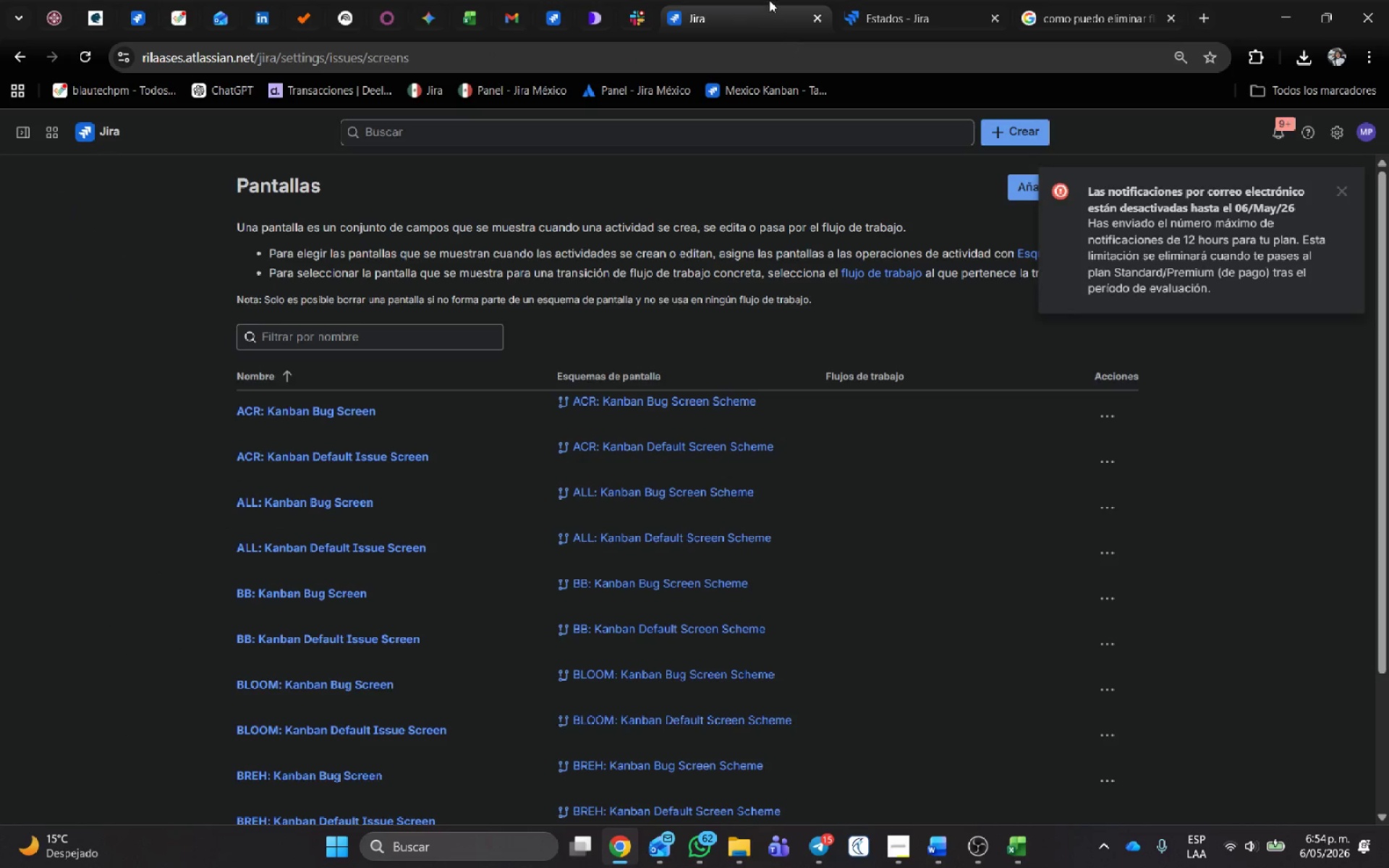 
middle_click([768, 0])
 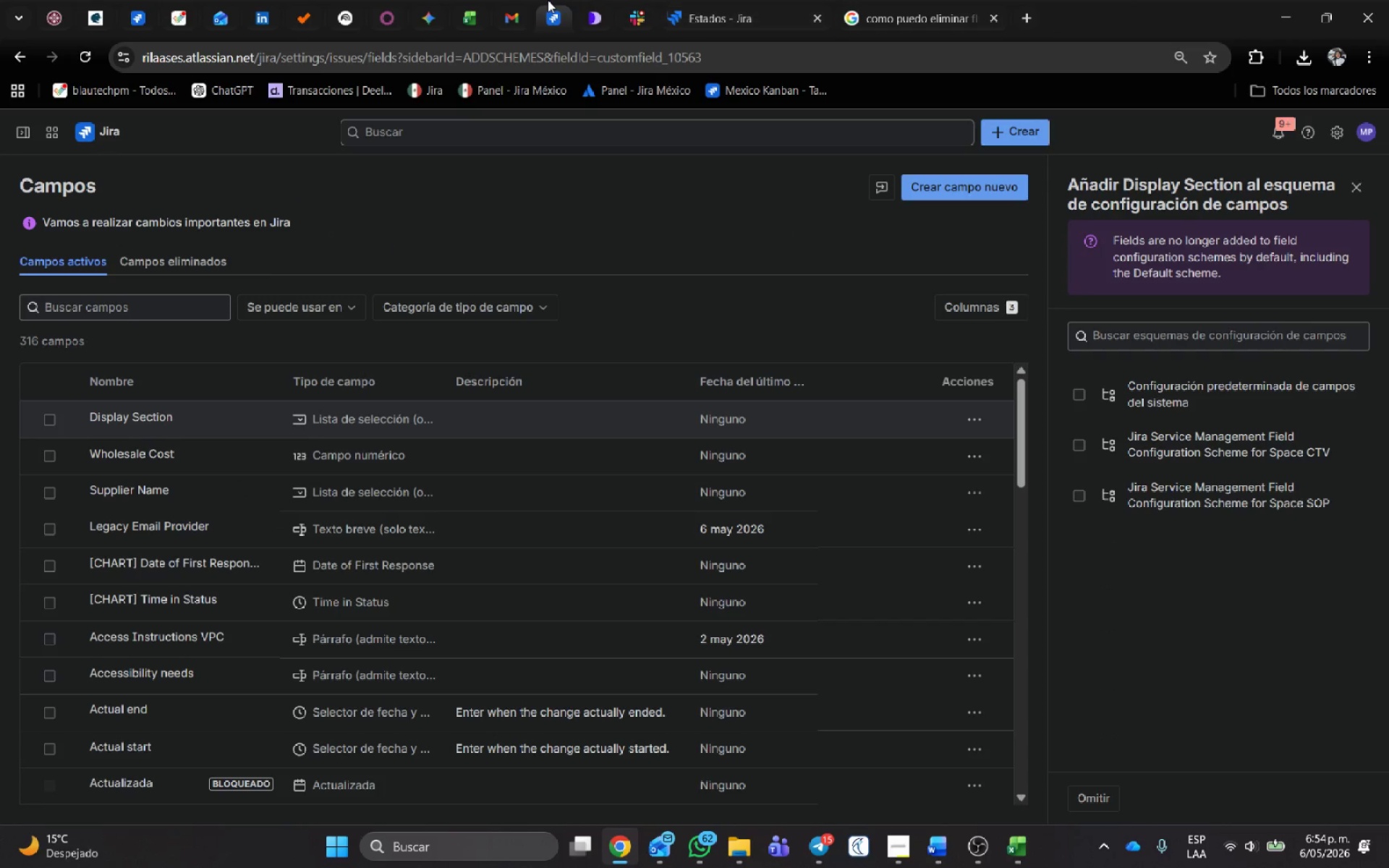 
left_click([548, 6])
 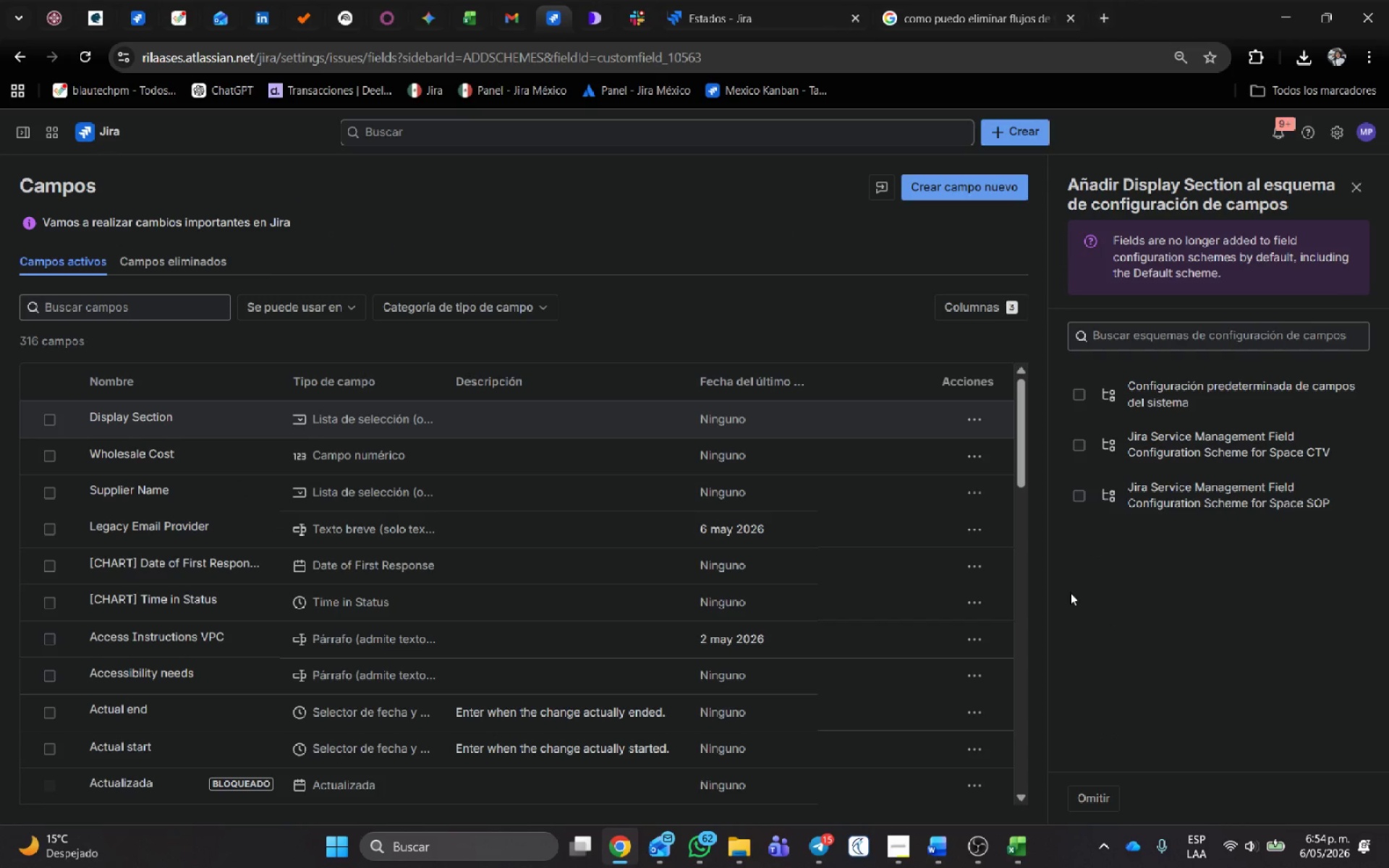 
key(Alt+AltLeft)
 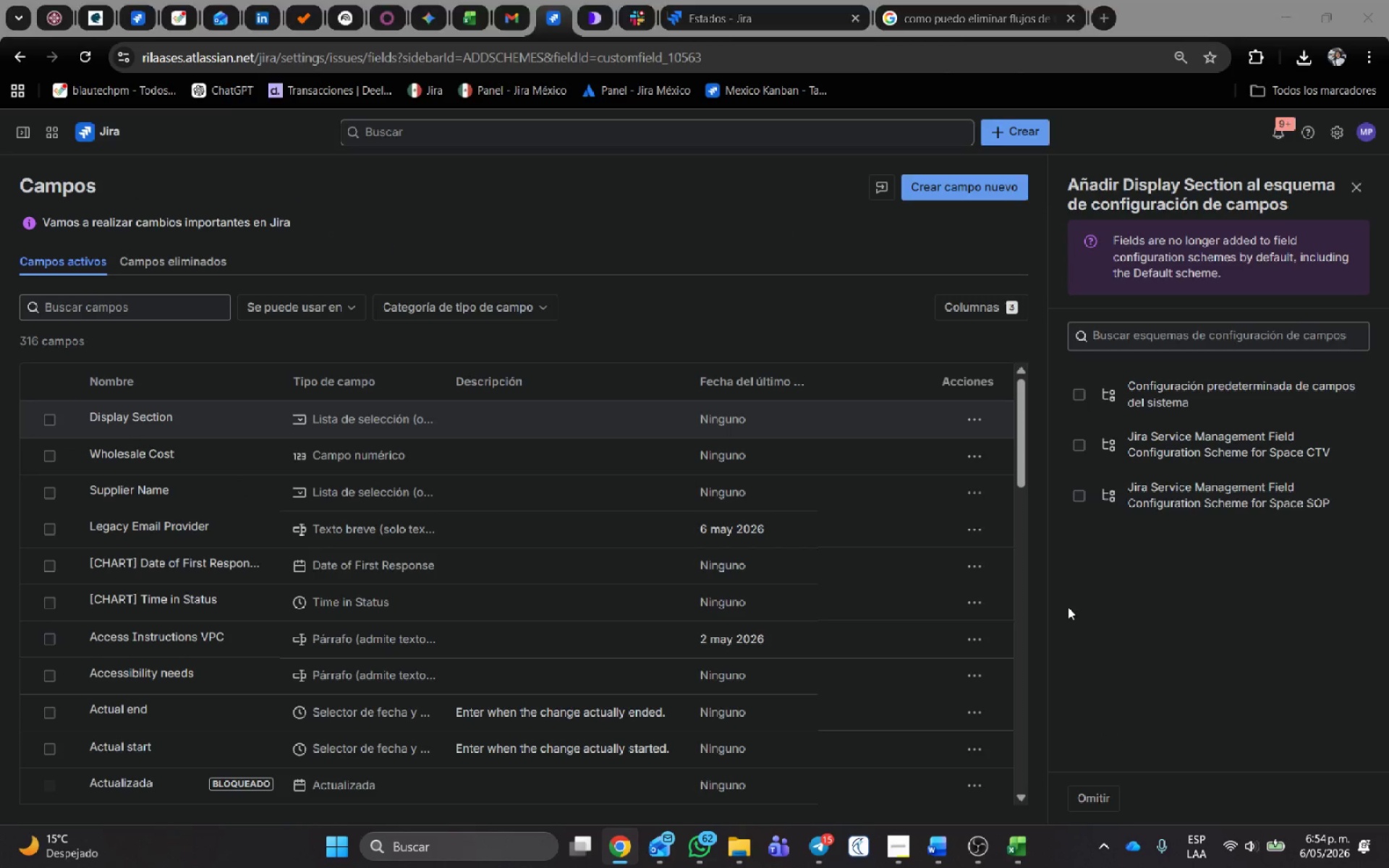 
key(Alt+Tab)
 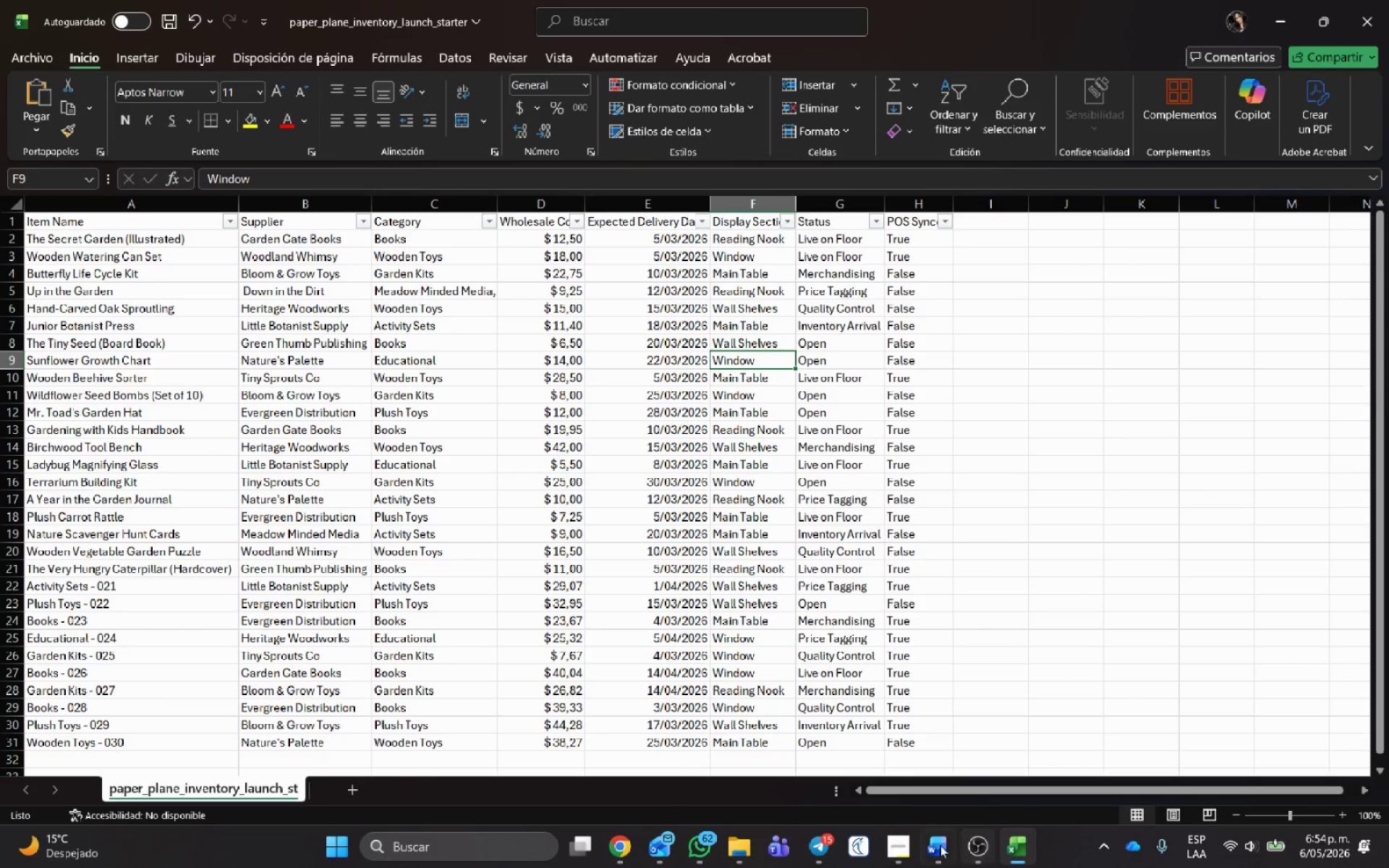 
left_click([935, 845])